 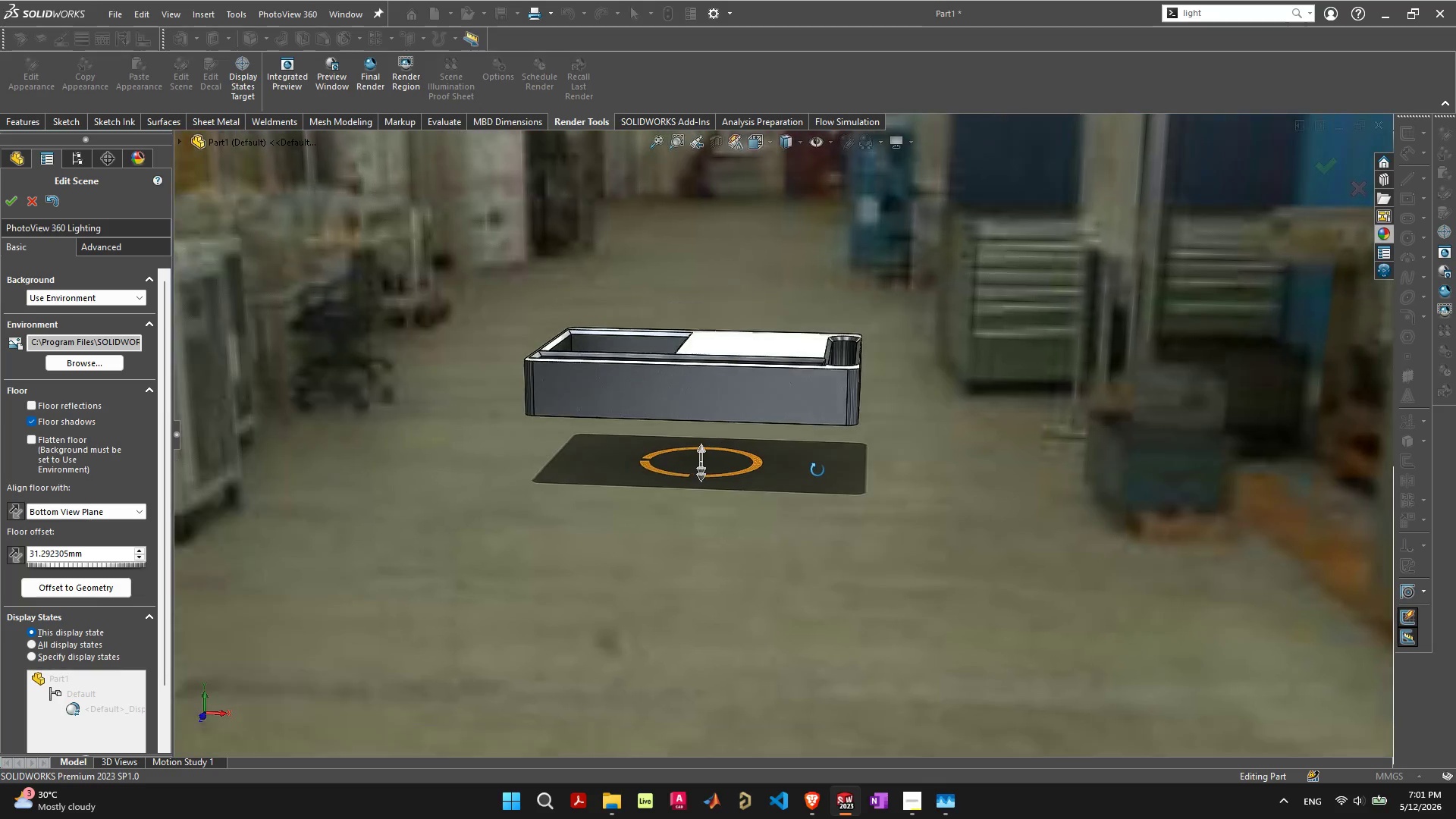 
left_click_drag(start_coordinate=[703, 449], to_coordinate=[704, 430])
 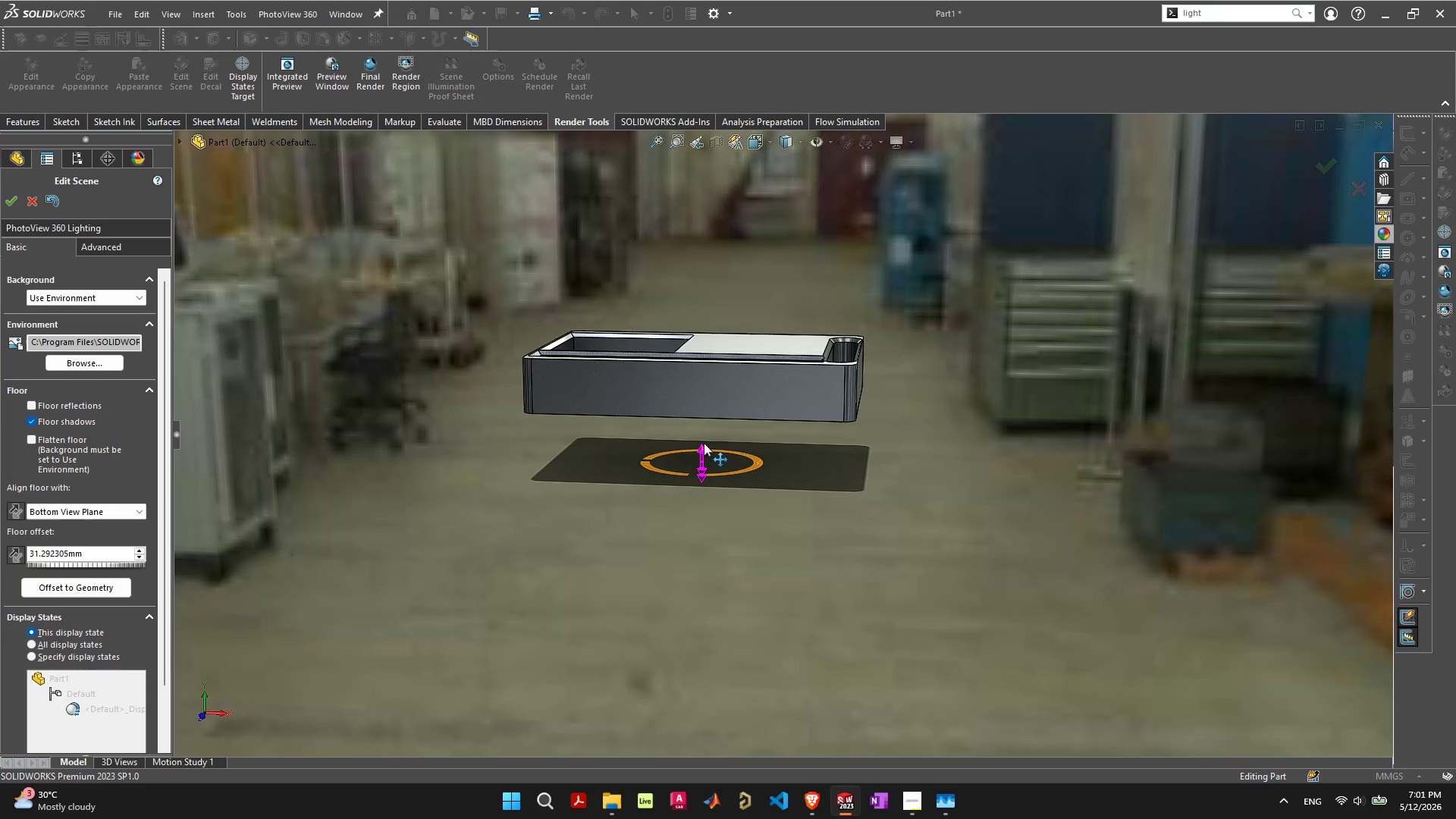 
left_click_drag(start_coordinate=[704, 443], to_coordinate=[758, 422])
 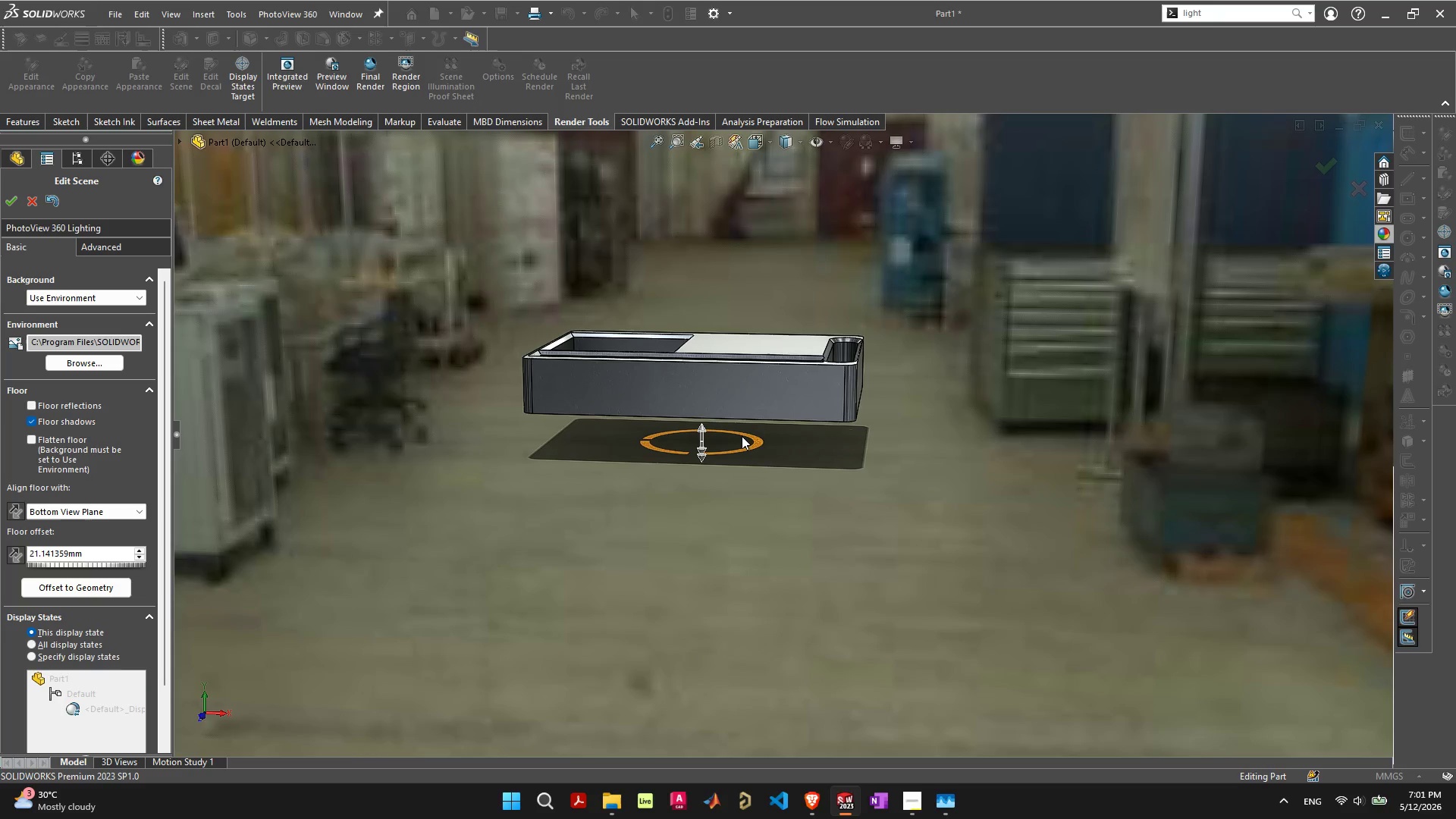 
left_click_drag(start_coordinate=[742, 436], to_coordinate=[740, 464])
 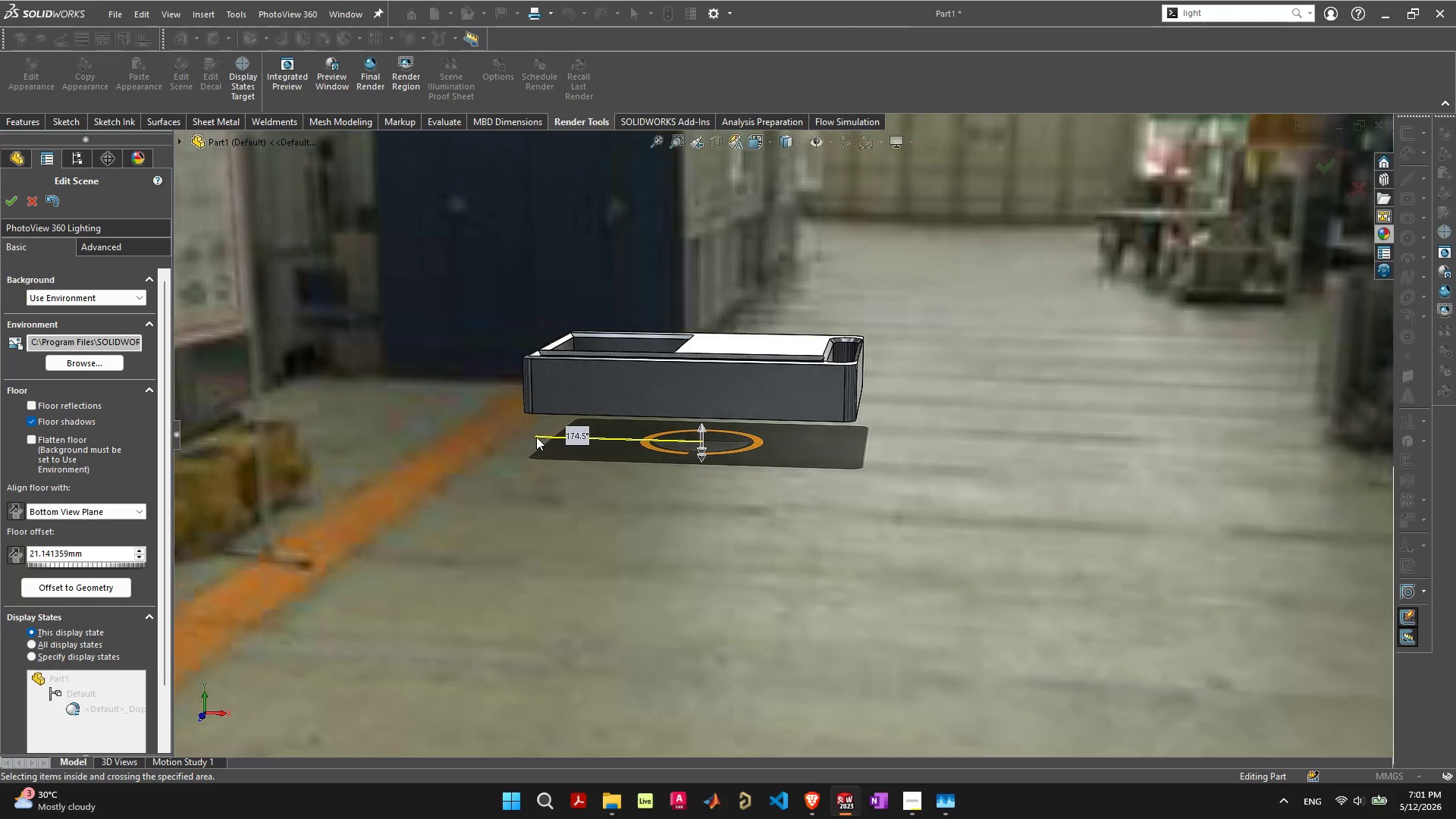 
wait(7.03)
 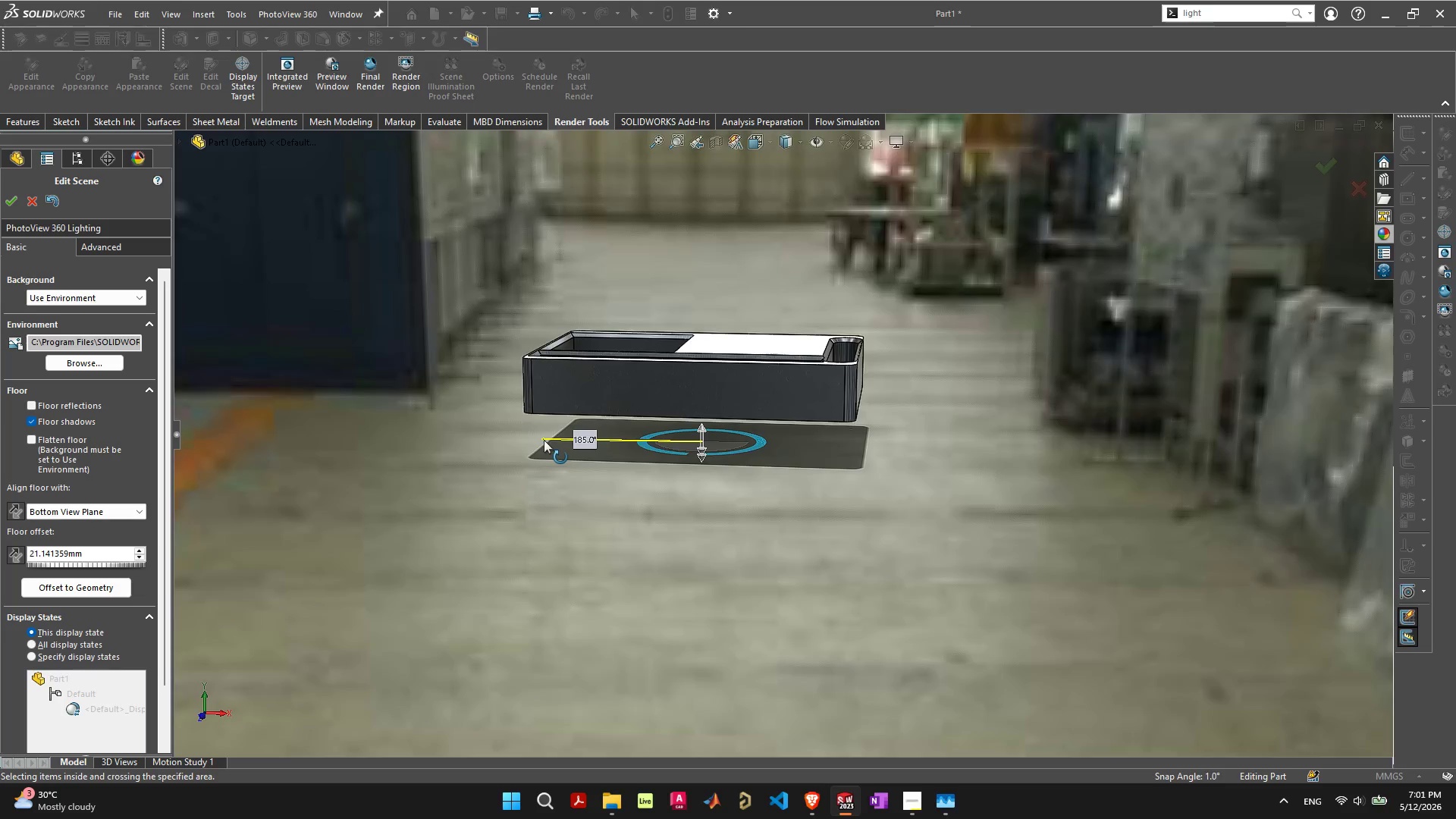 
scroll: coordinate [701, 426], scroll_direction: up, amount: 4.0
 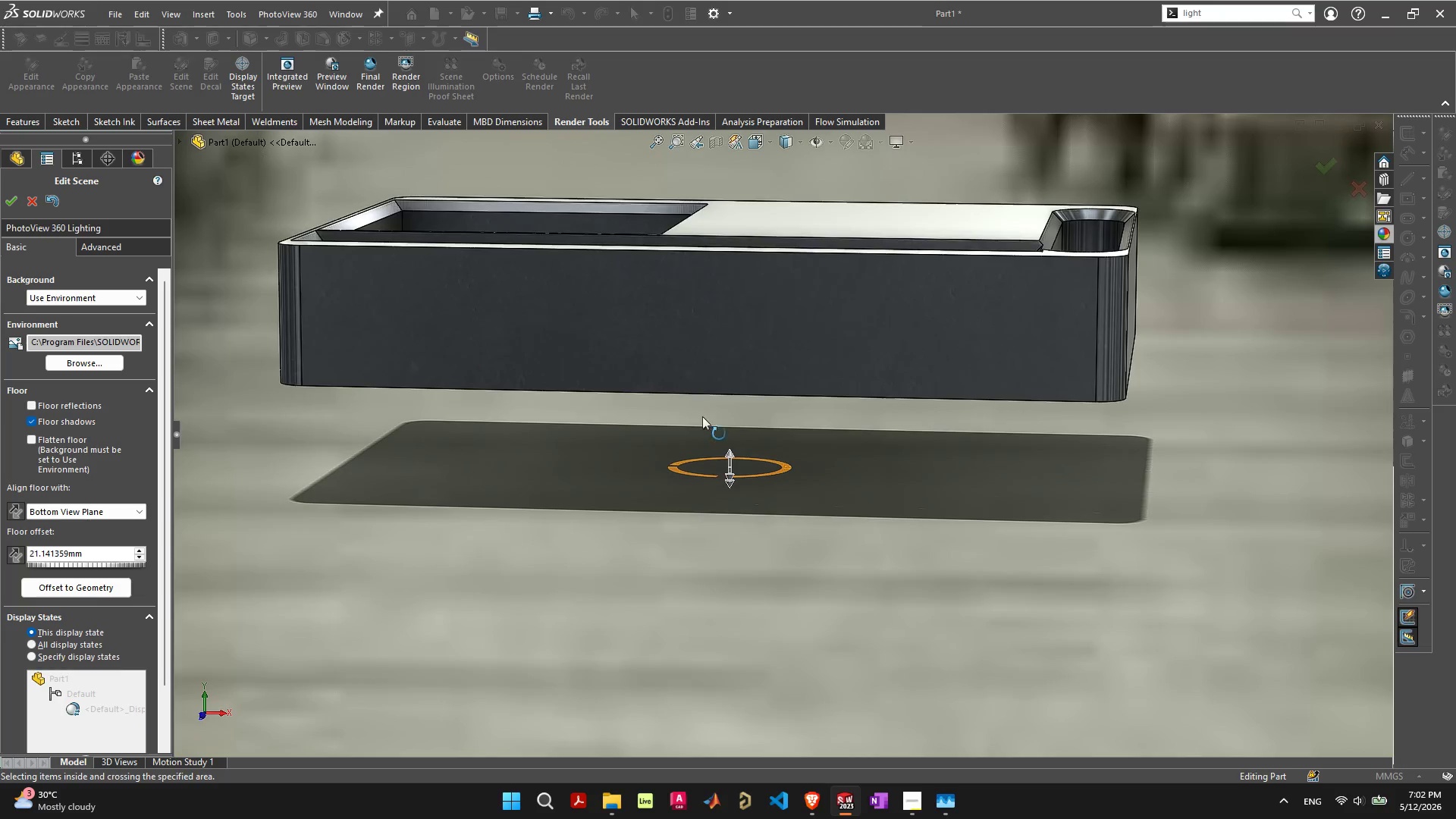 
left_click_drag(start_coordinate=[731, 457], to_coordinate=[729, 443])
 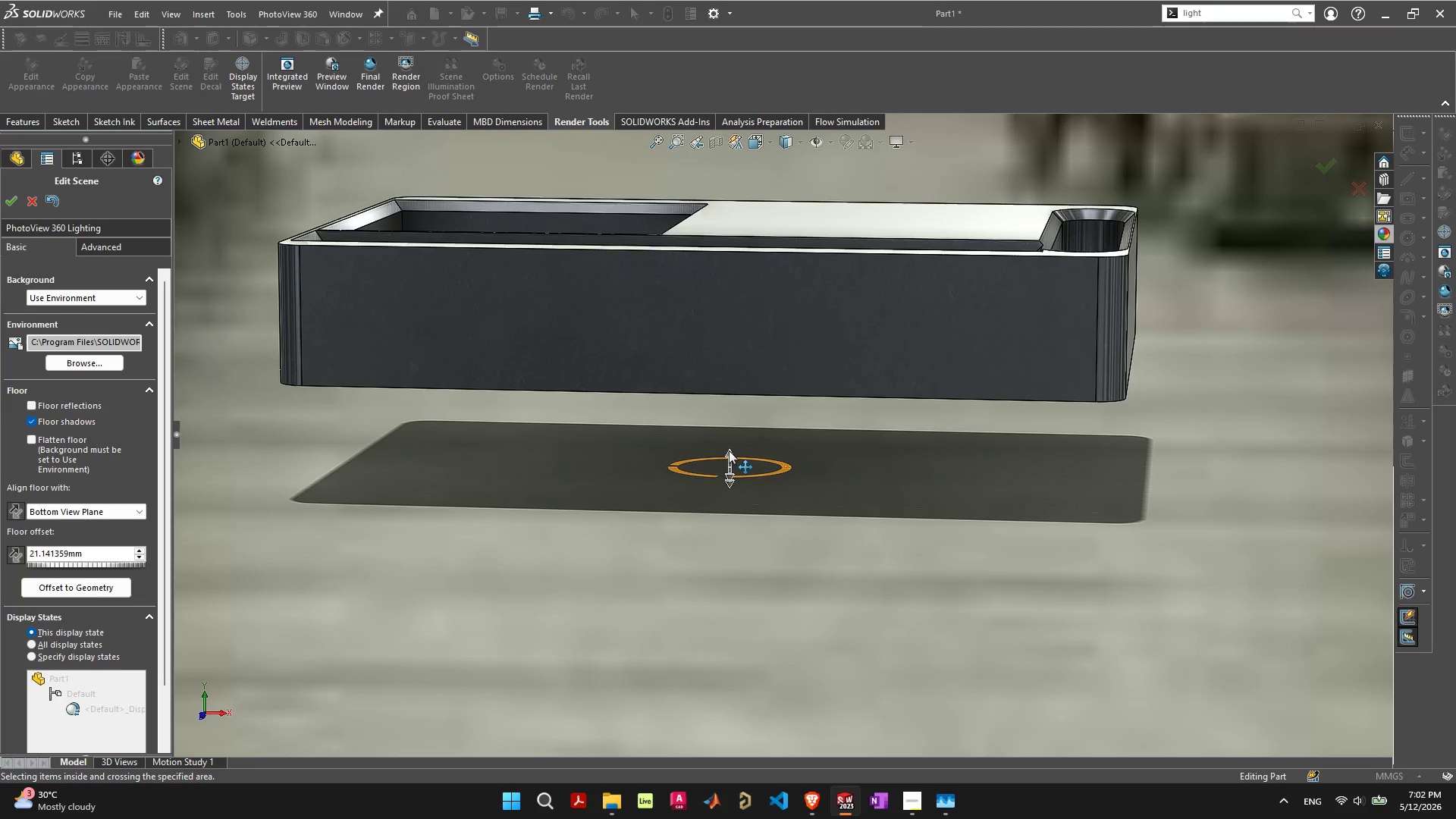 
left_click_drag(start_coordinate=[729, 450], to_coordinate=[739, 341])
 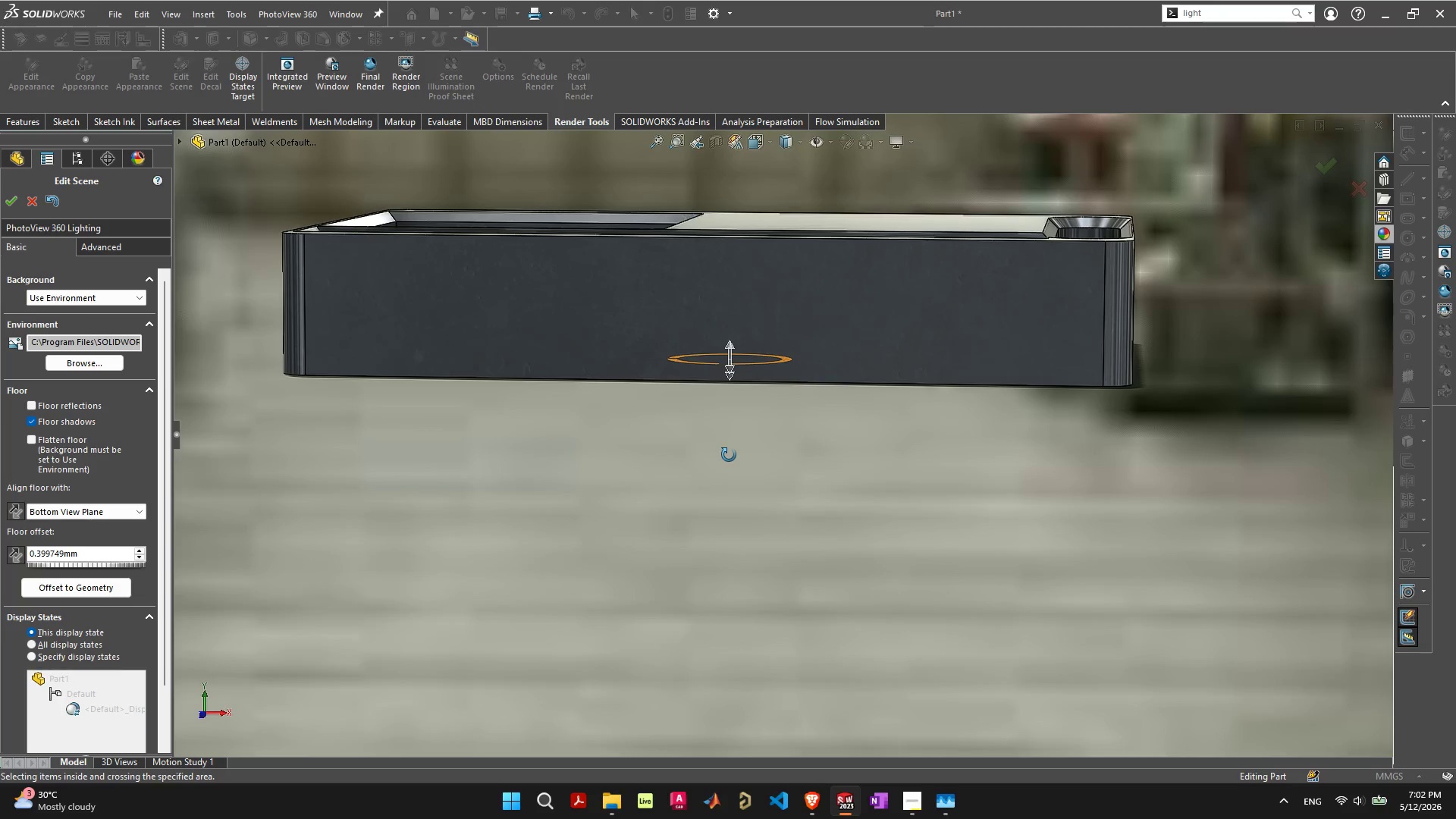 
wait(8.06)
 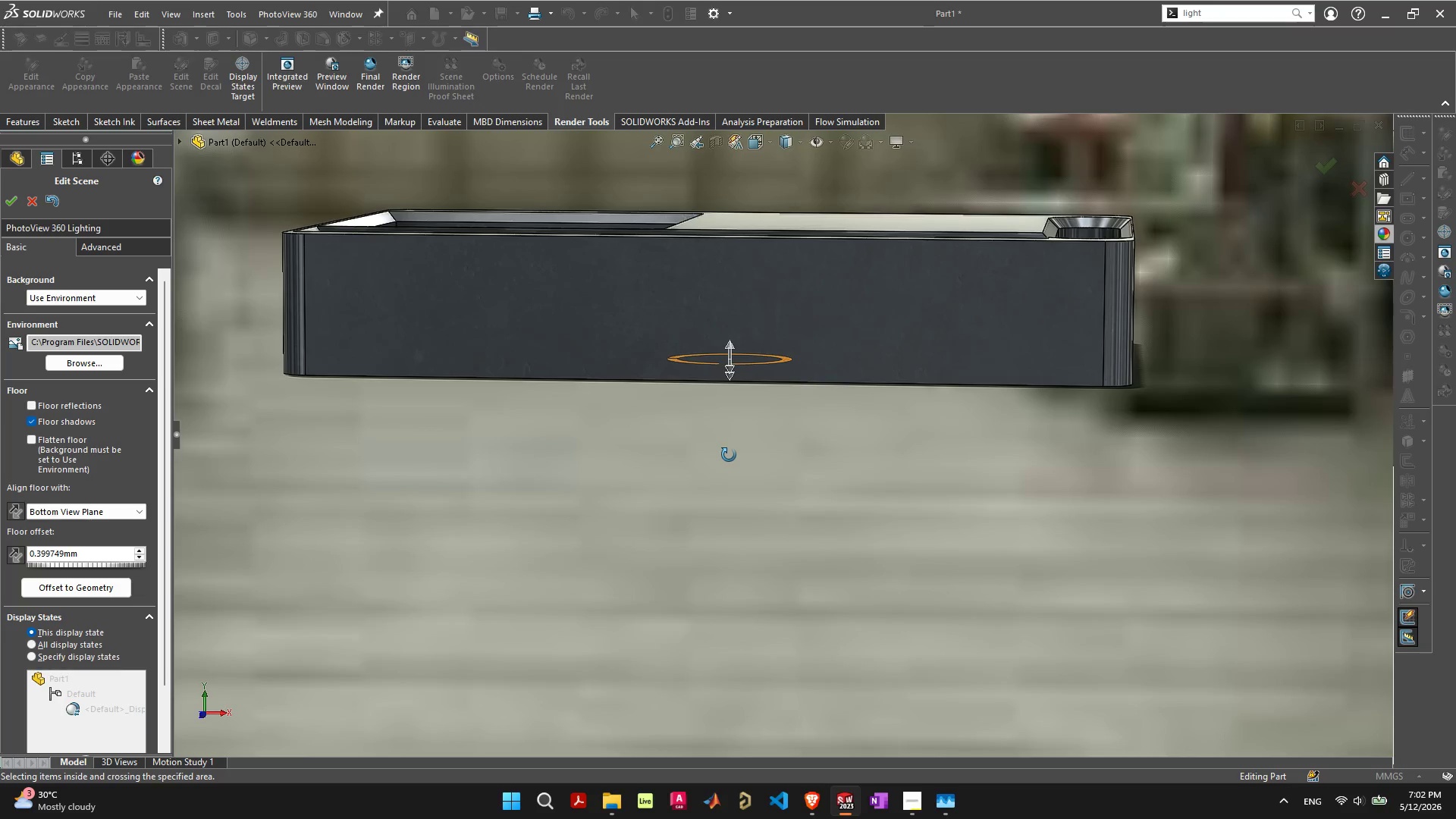 
scroll: coordinate [726, 456], scroll_direction: down, amount: 3.0
 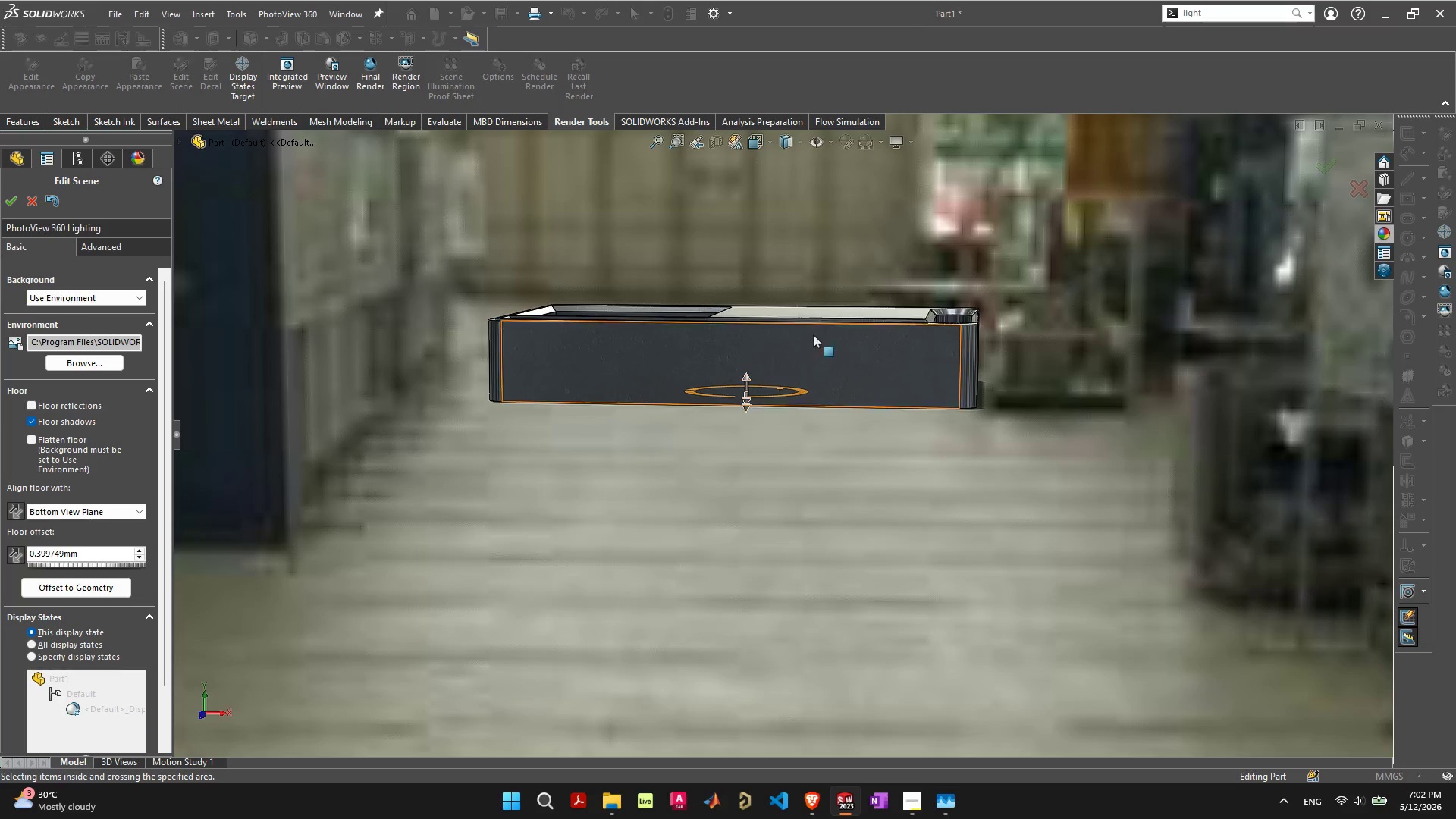 
scroll: coordinate [815, 389], scroll_direction: up, amount: 4.0
 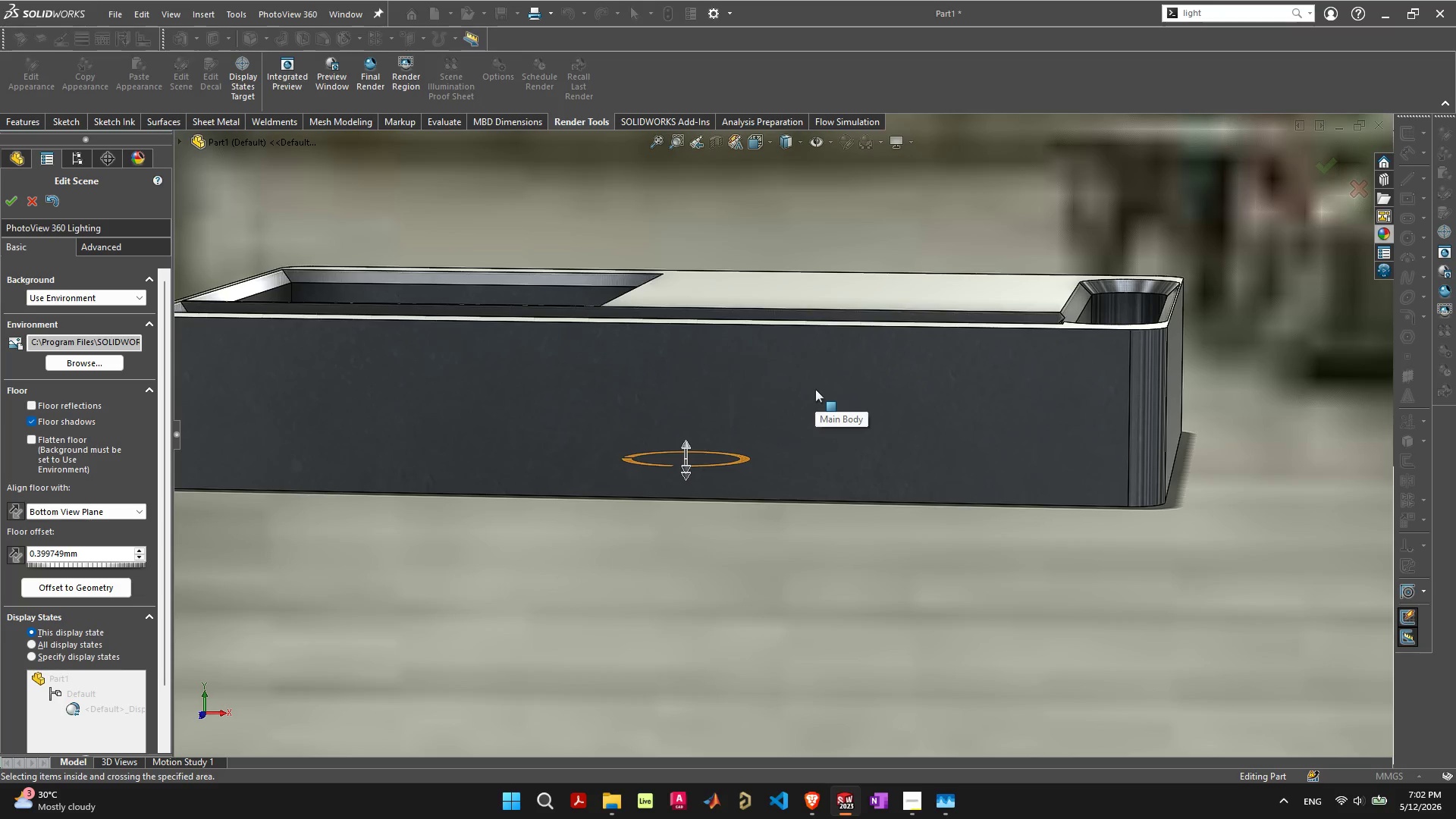 
mouse_move([699, 425])
 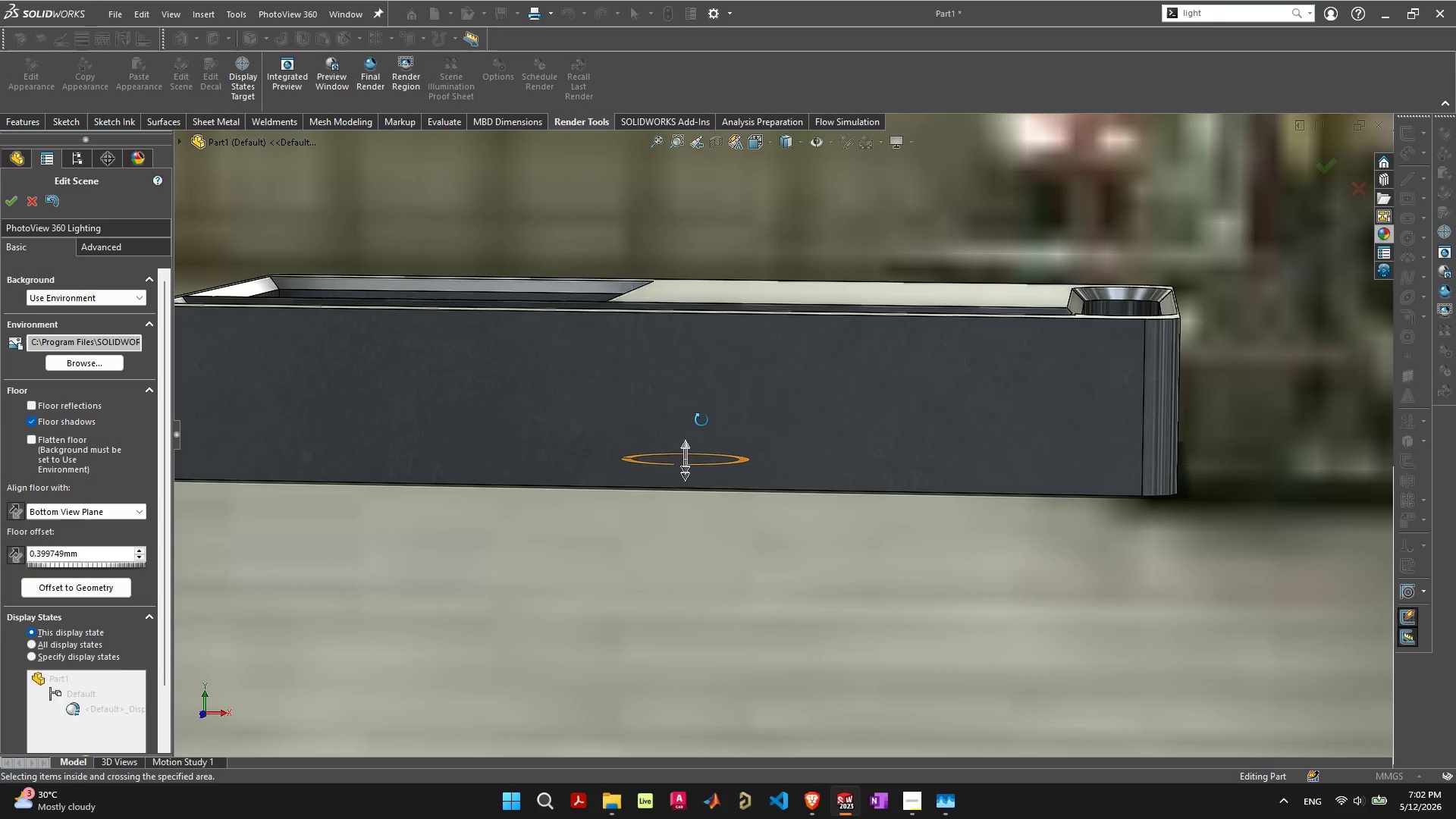 
wait(14.67)
 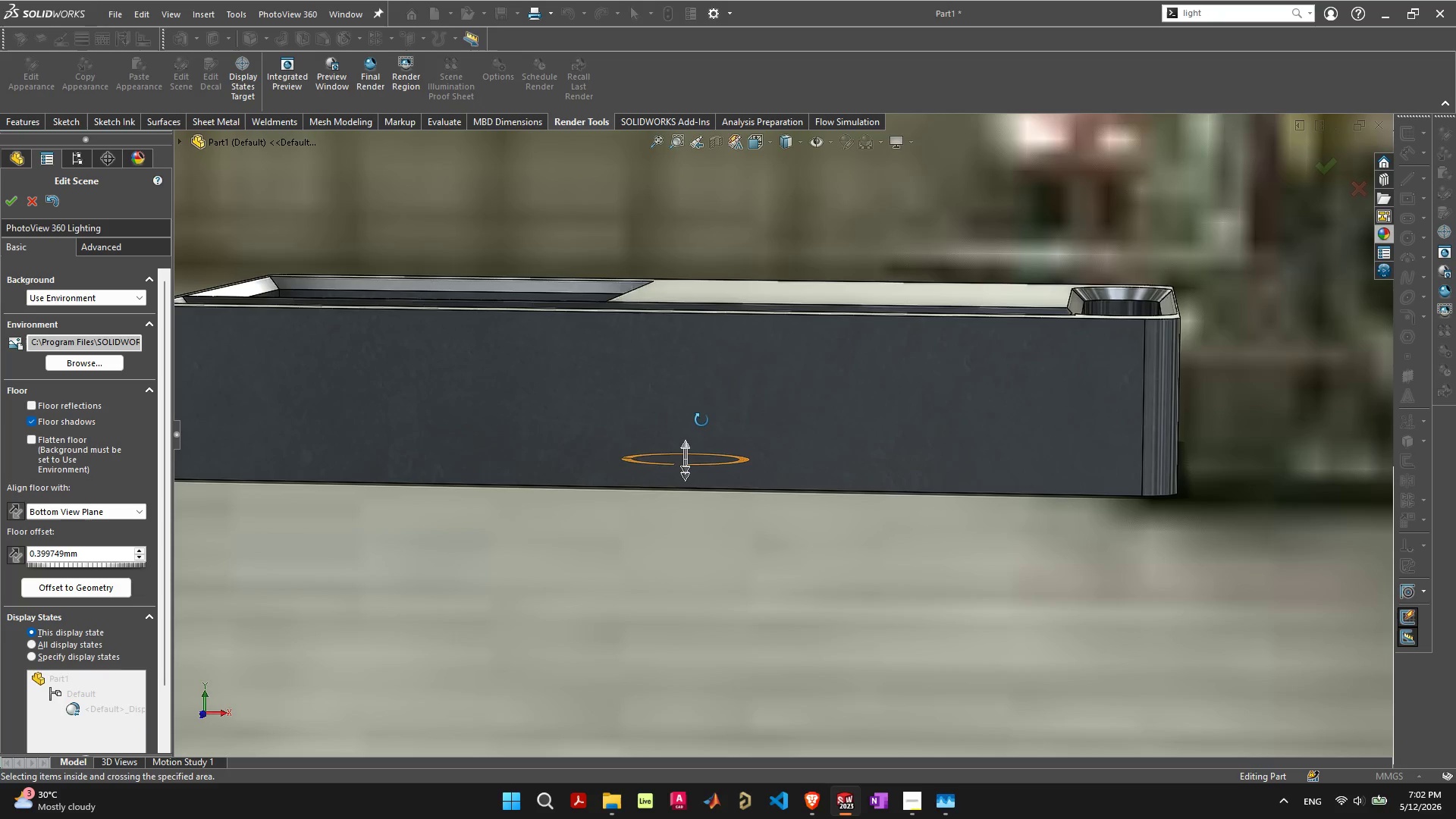 
scroll: coordinate [609, 462], scroll_direction: down, amount: 2.0
 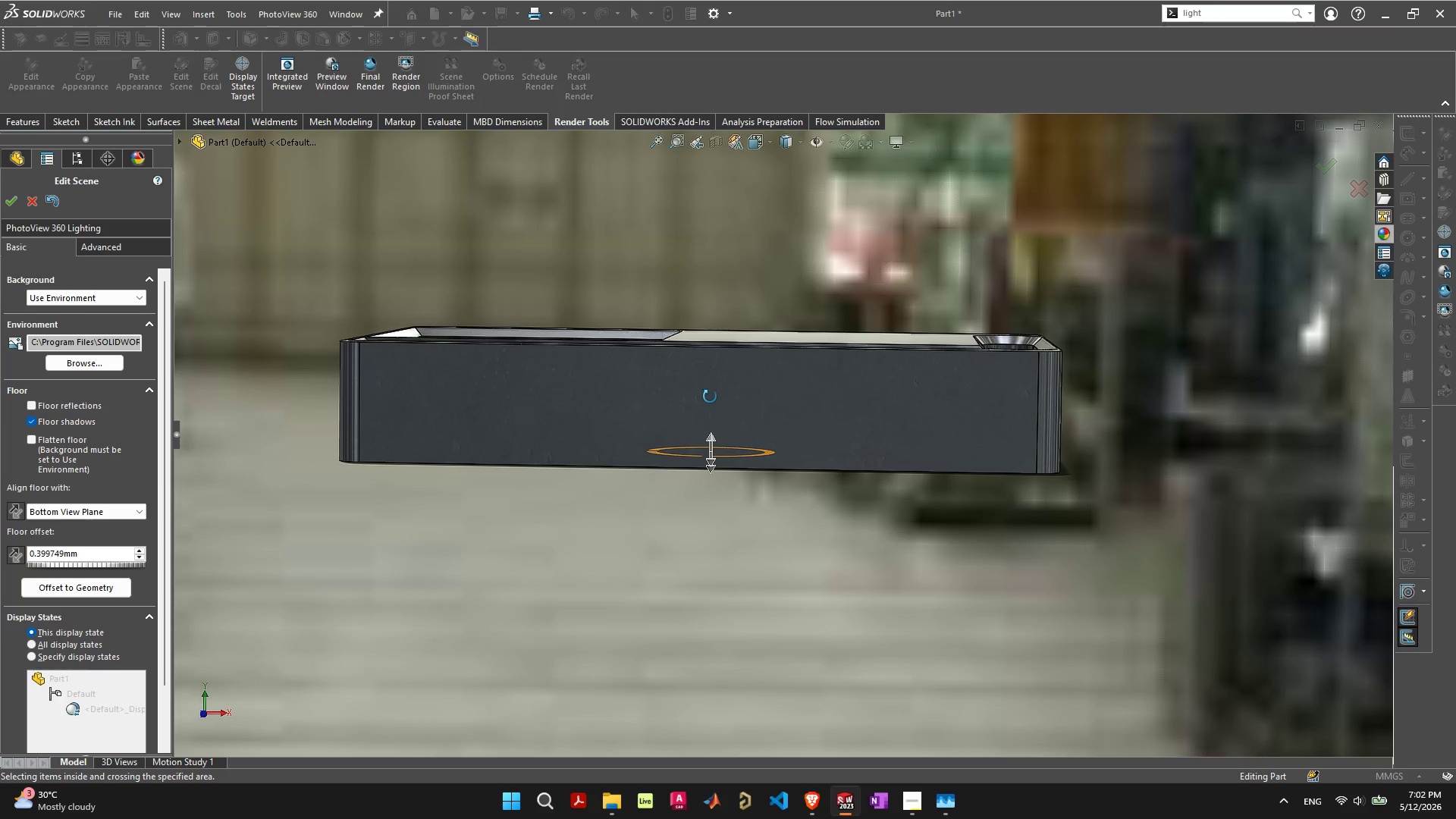 
wait(15.55)
 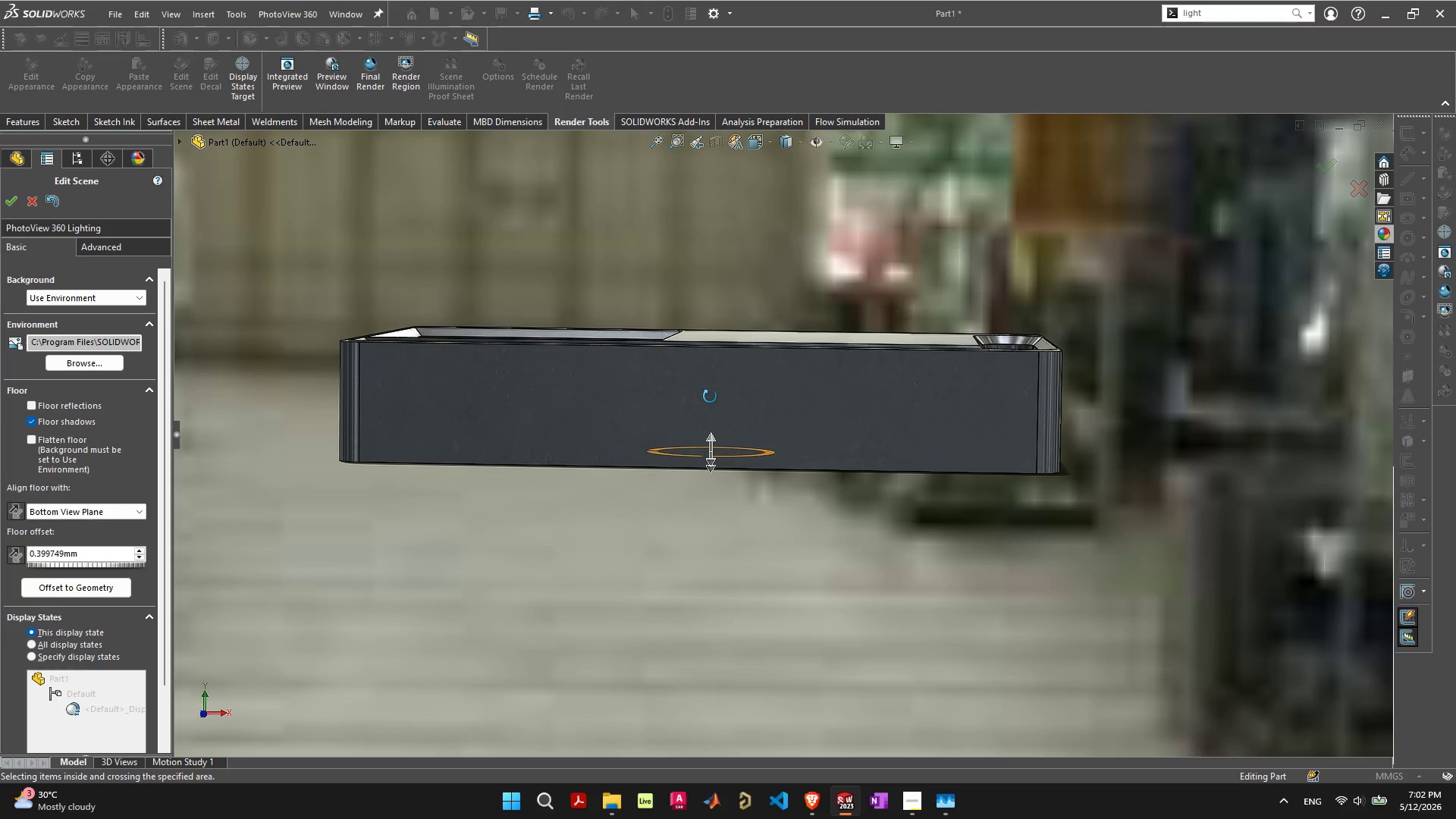 
scroll: coordinate [710, 406], scroll_direction: up, amount: 1.0
 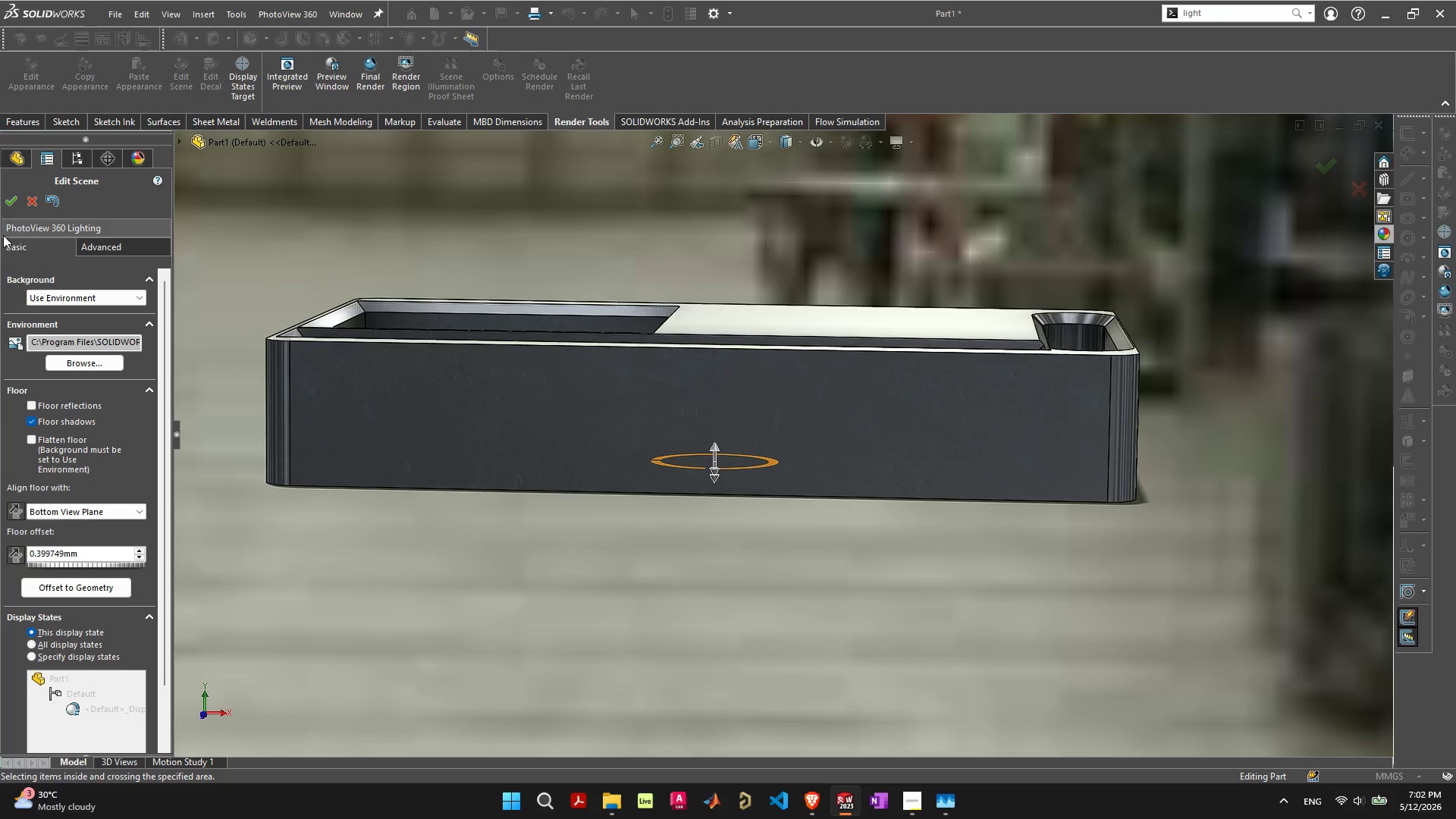 
left_click([11, 200])
 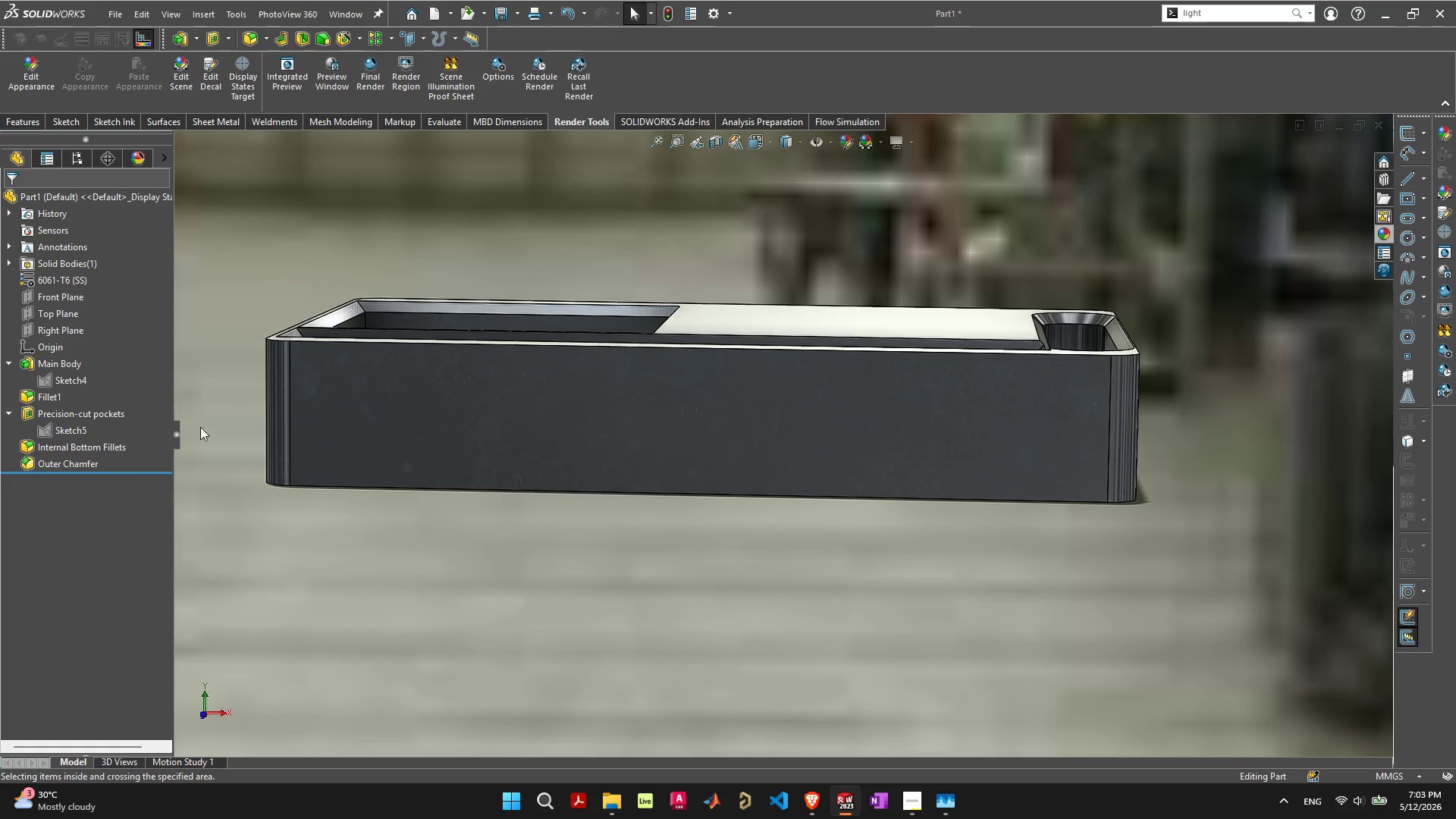 
left_click([179, 428])
 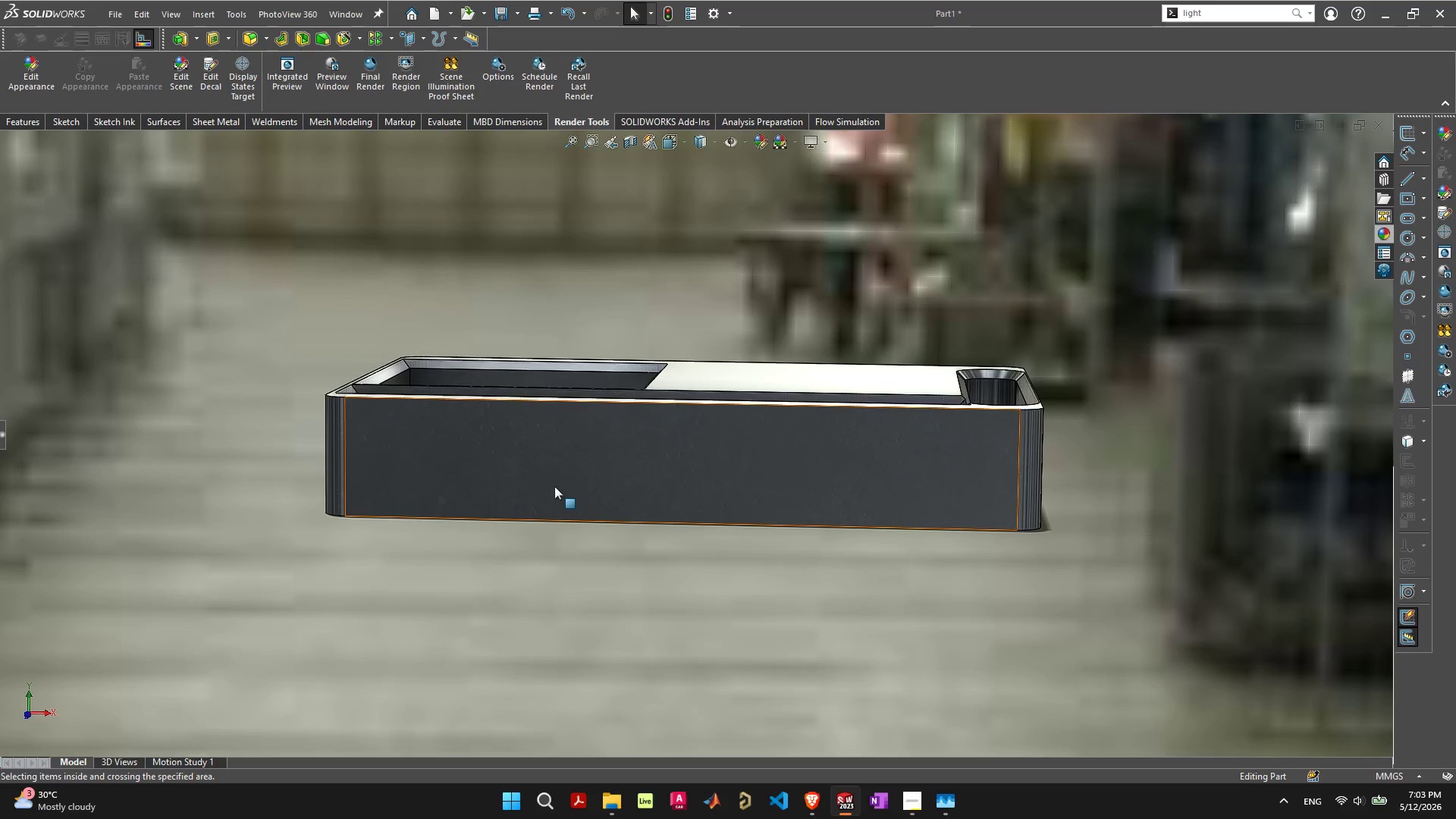 
scroll: coordinate [707, 463], scroll_direction: up, amount: 2.0
 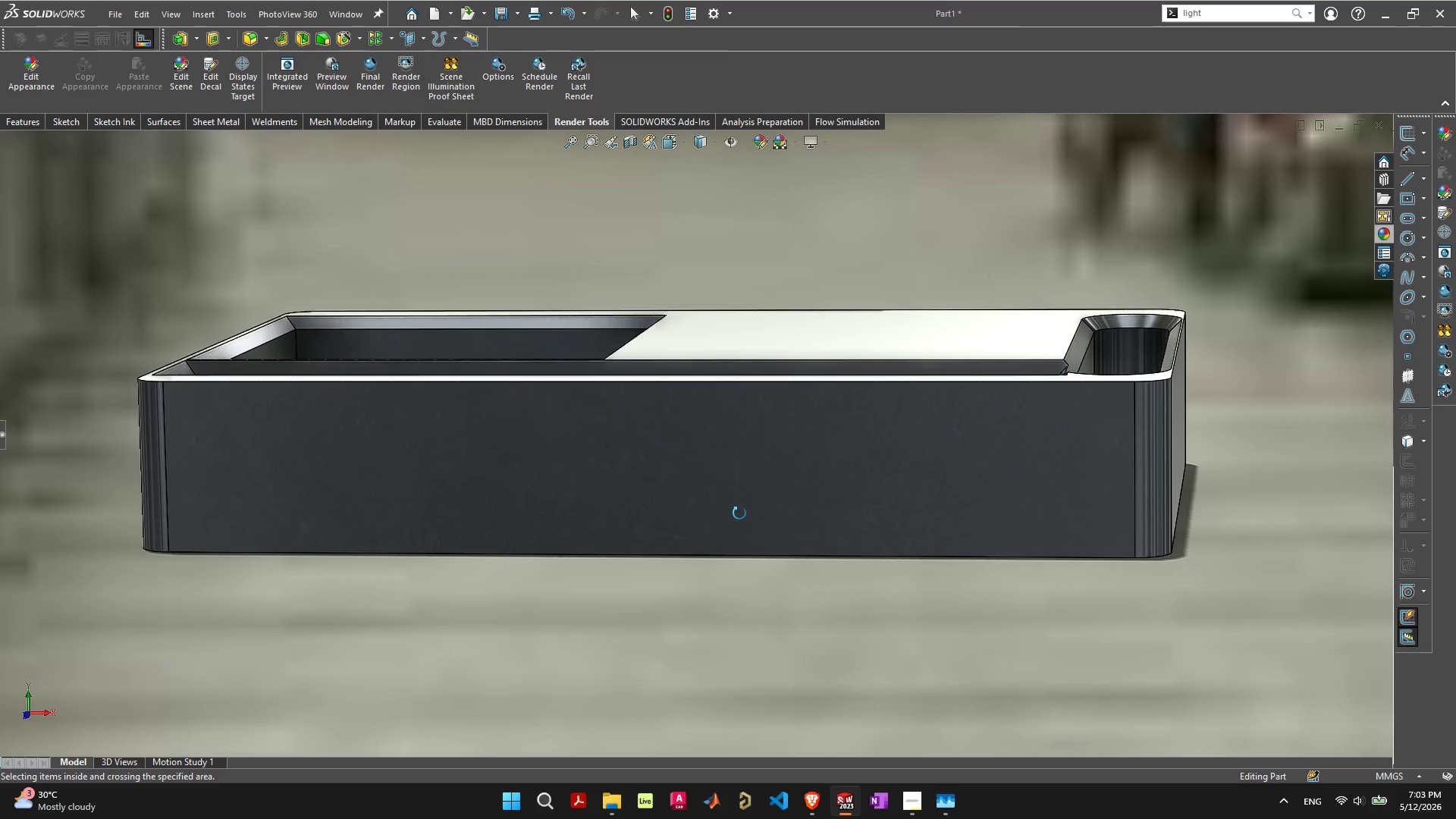 